 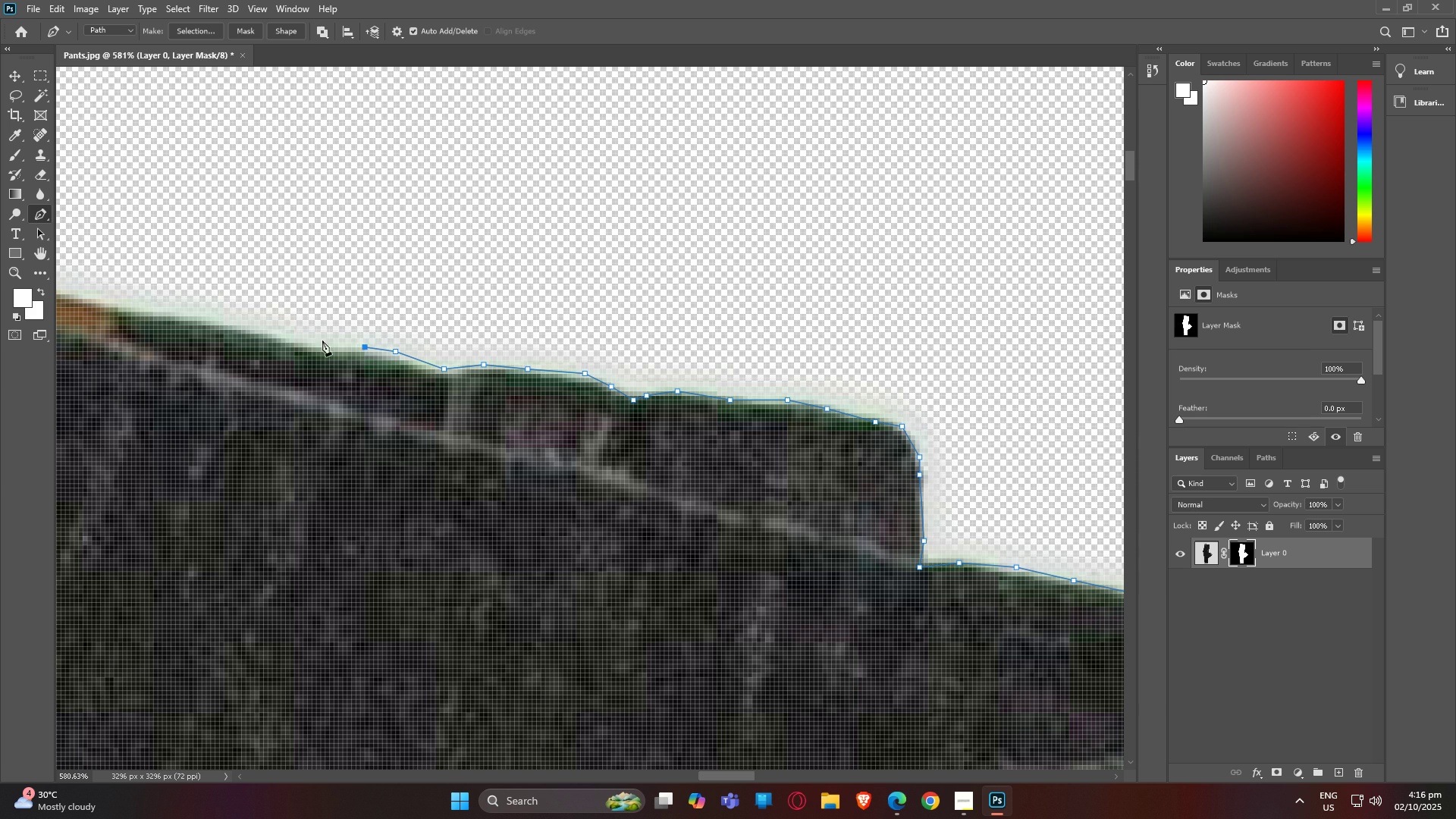 
left_click([307, 344])
 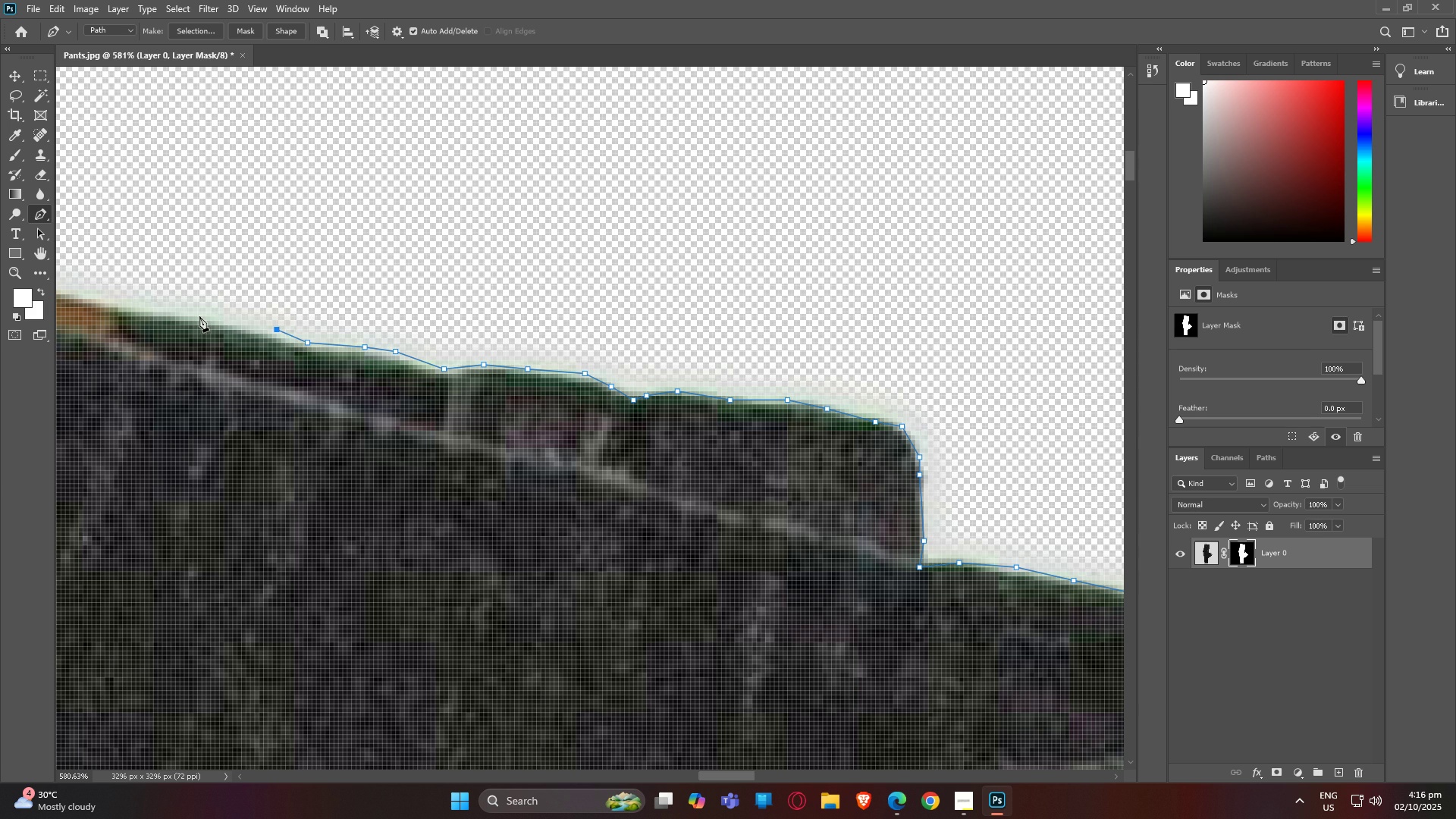 
left_click([190, 316])
 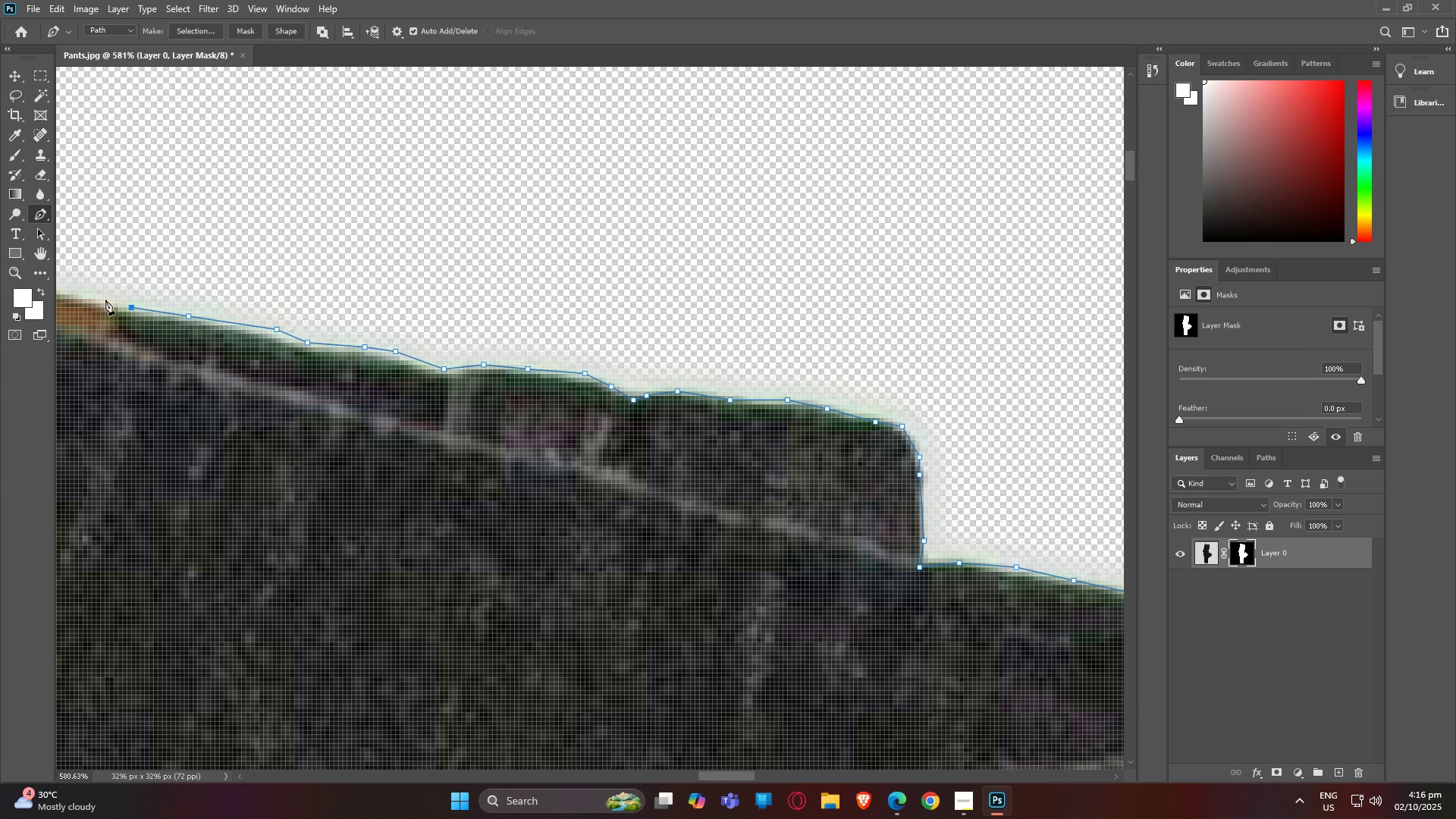 
left_click([101, 300])
 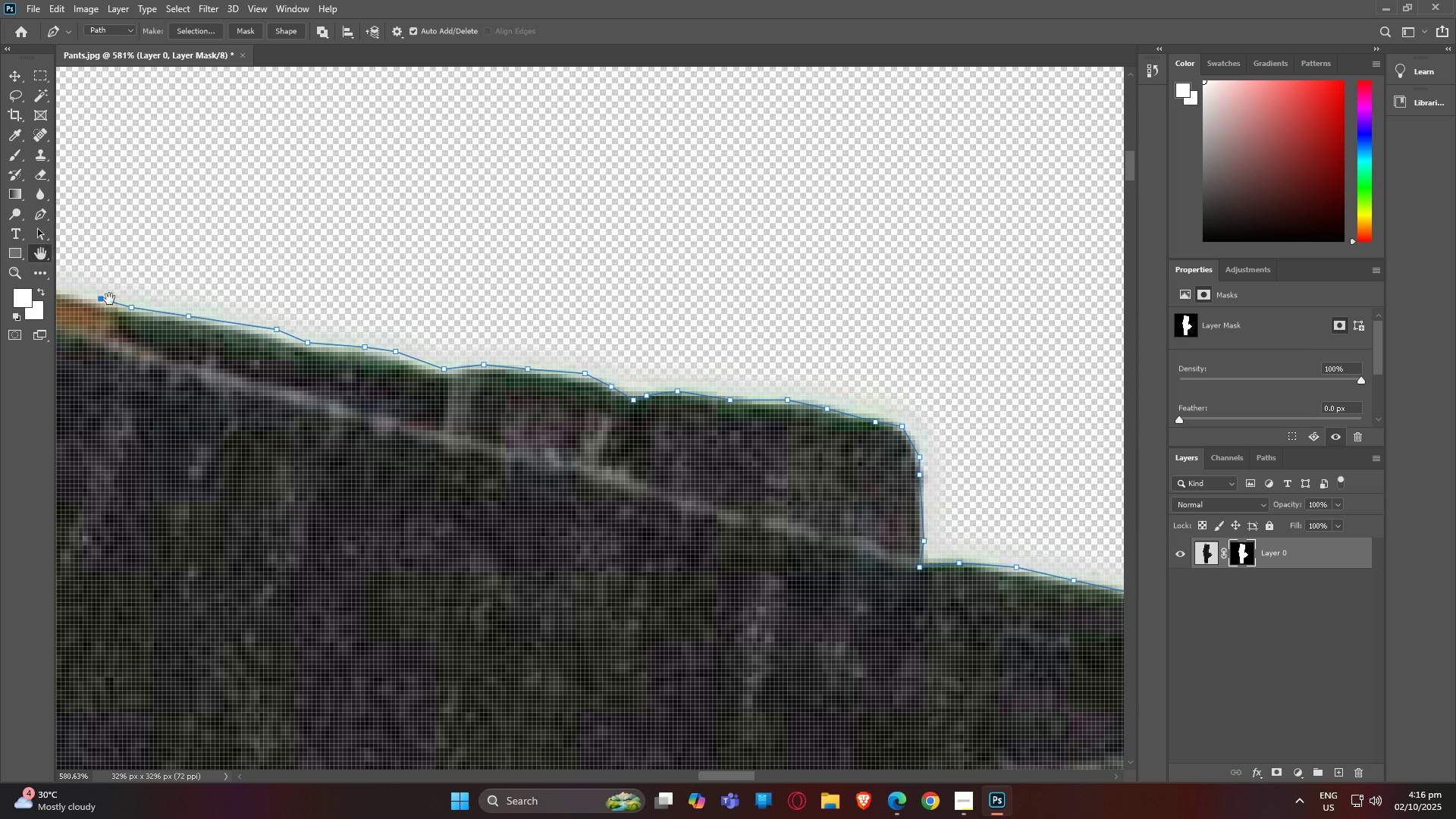 
type(hp)